 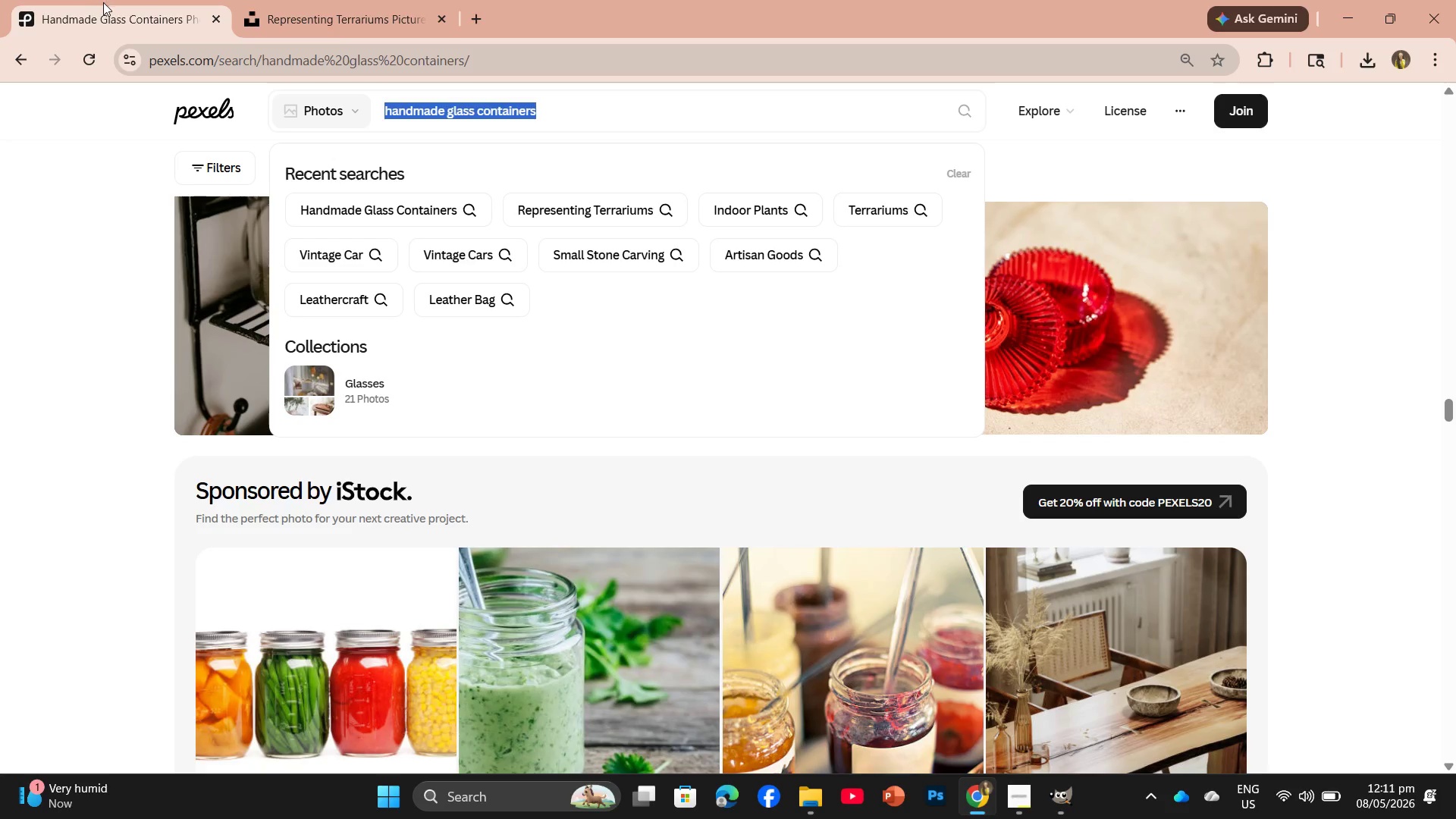 
scroll: coordinate [799, 478], scroll_direction: down, amount: 4.0
 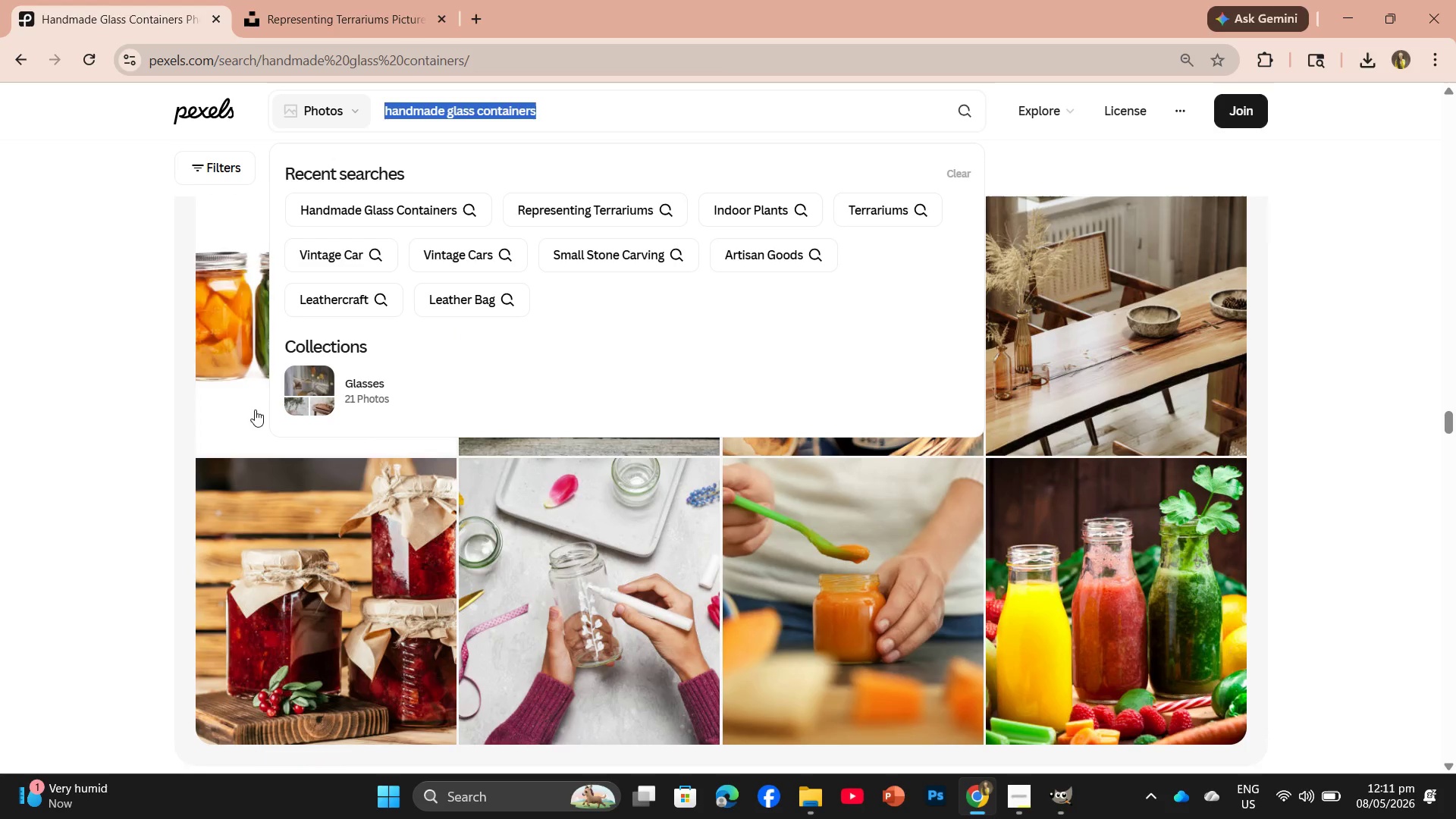 
left_click([168, 427])
 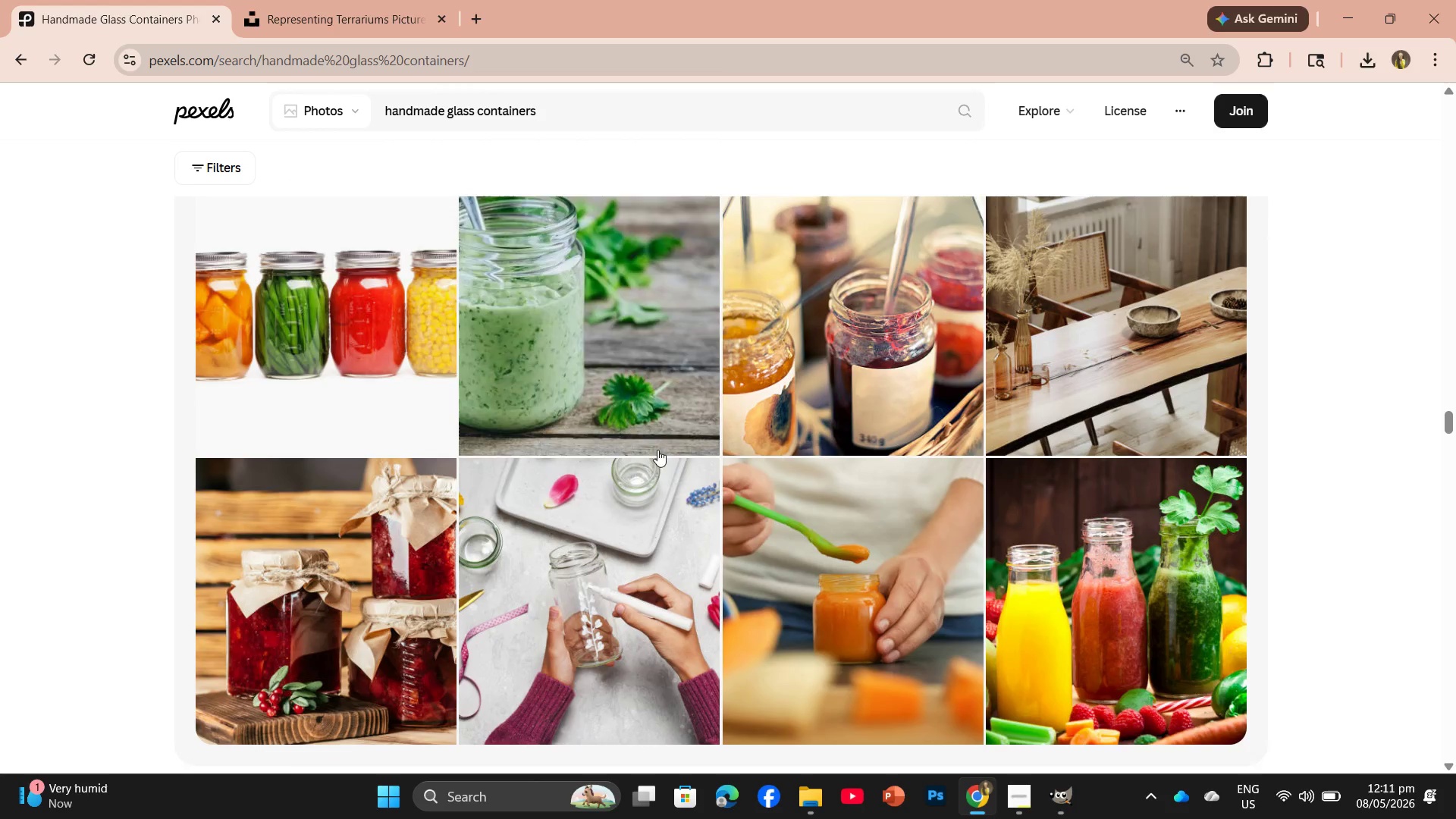 
scroll: coordinate [931, 497], scroll_direction: down, amount: 7.0
 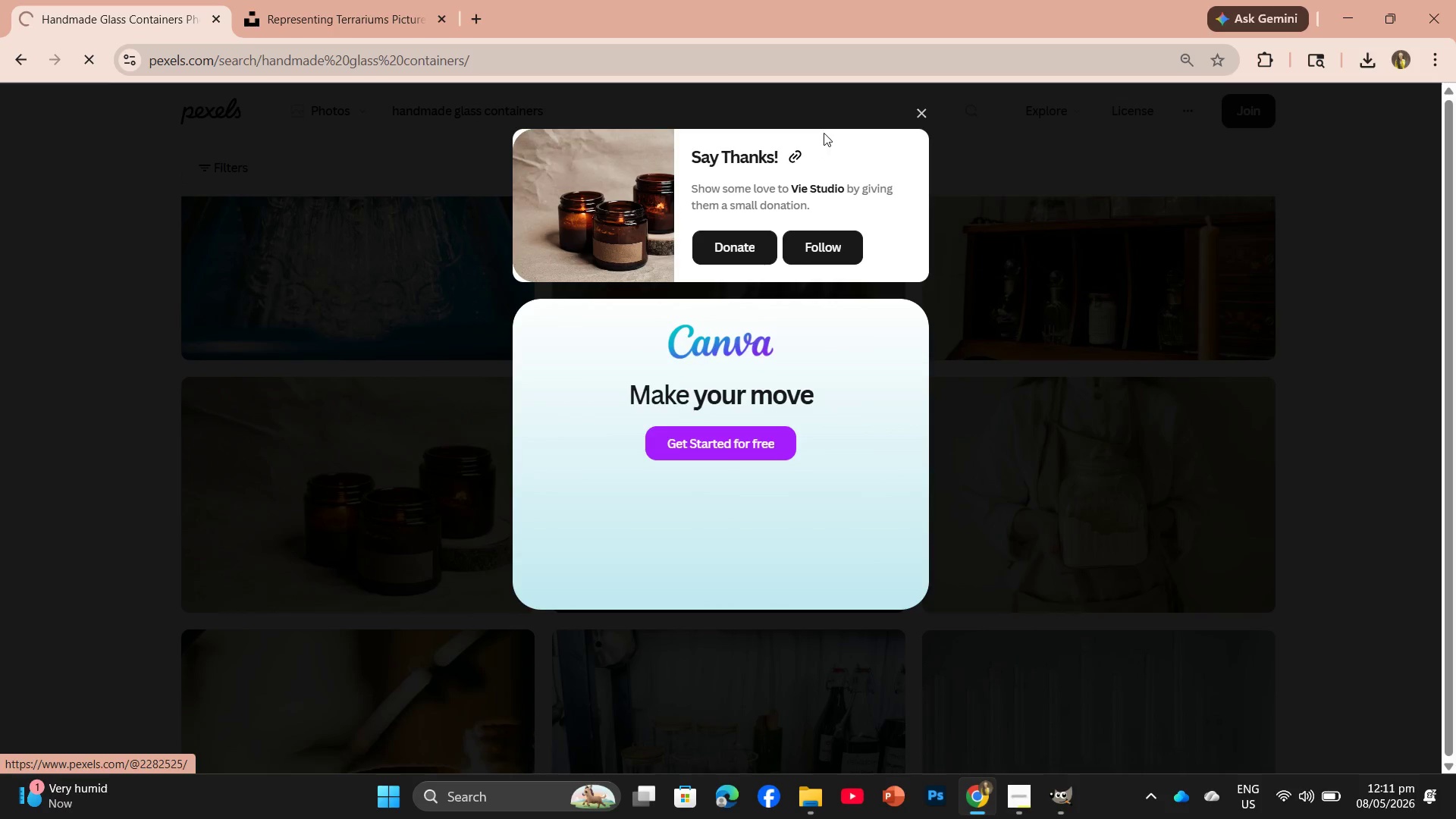 
left_click_drag(start_coordinate=[927, 124], to_coordinate=[927, 129])
 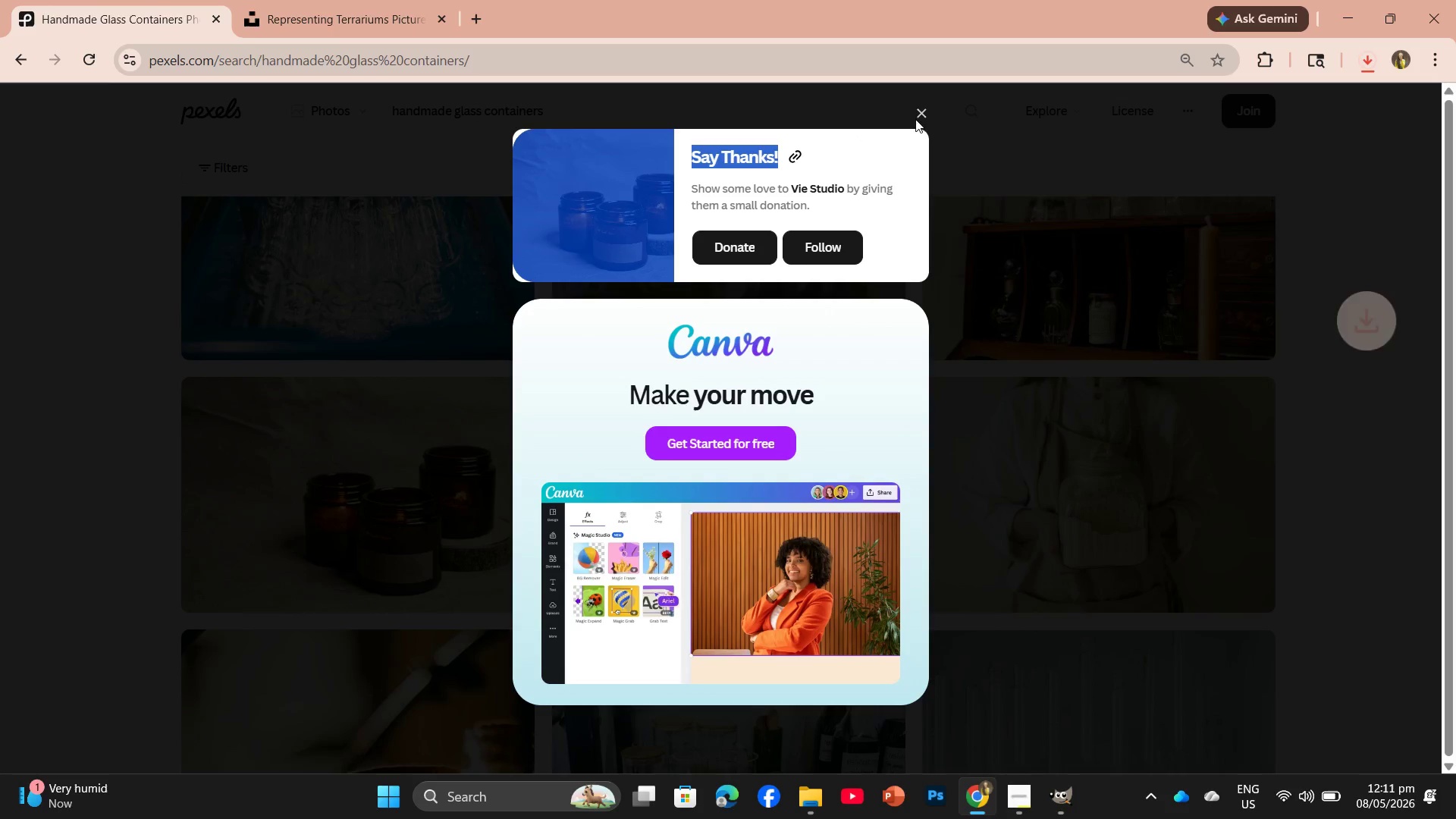 
left_click([915, 118])
 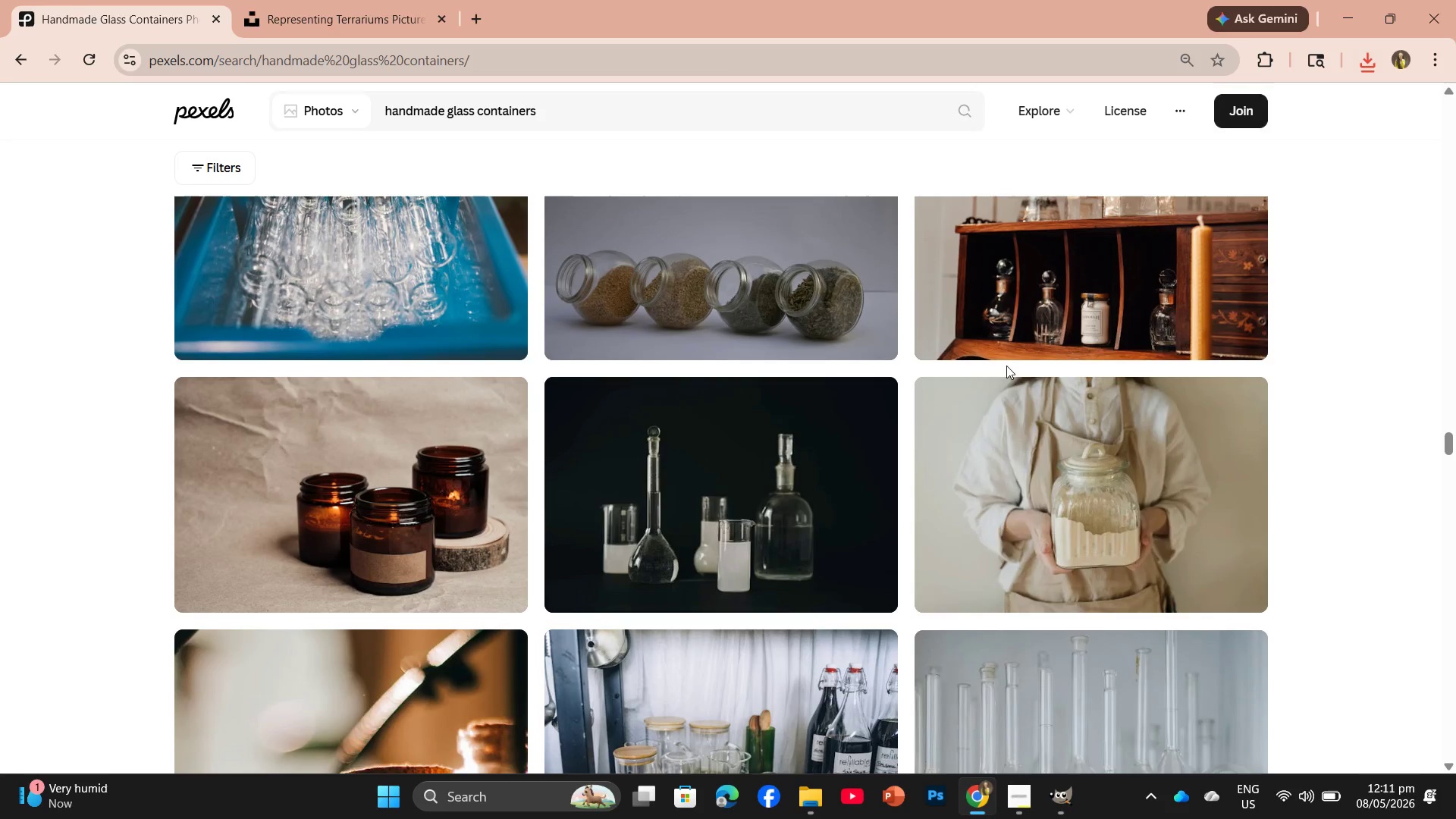 
scroll: coordinate [1022, 464], scroll_direction: down, amount: 3.0
 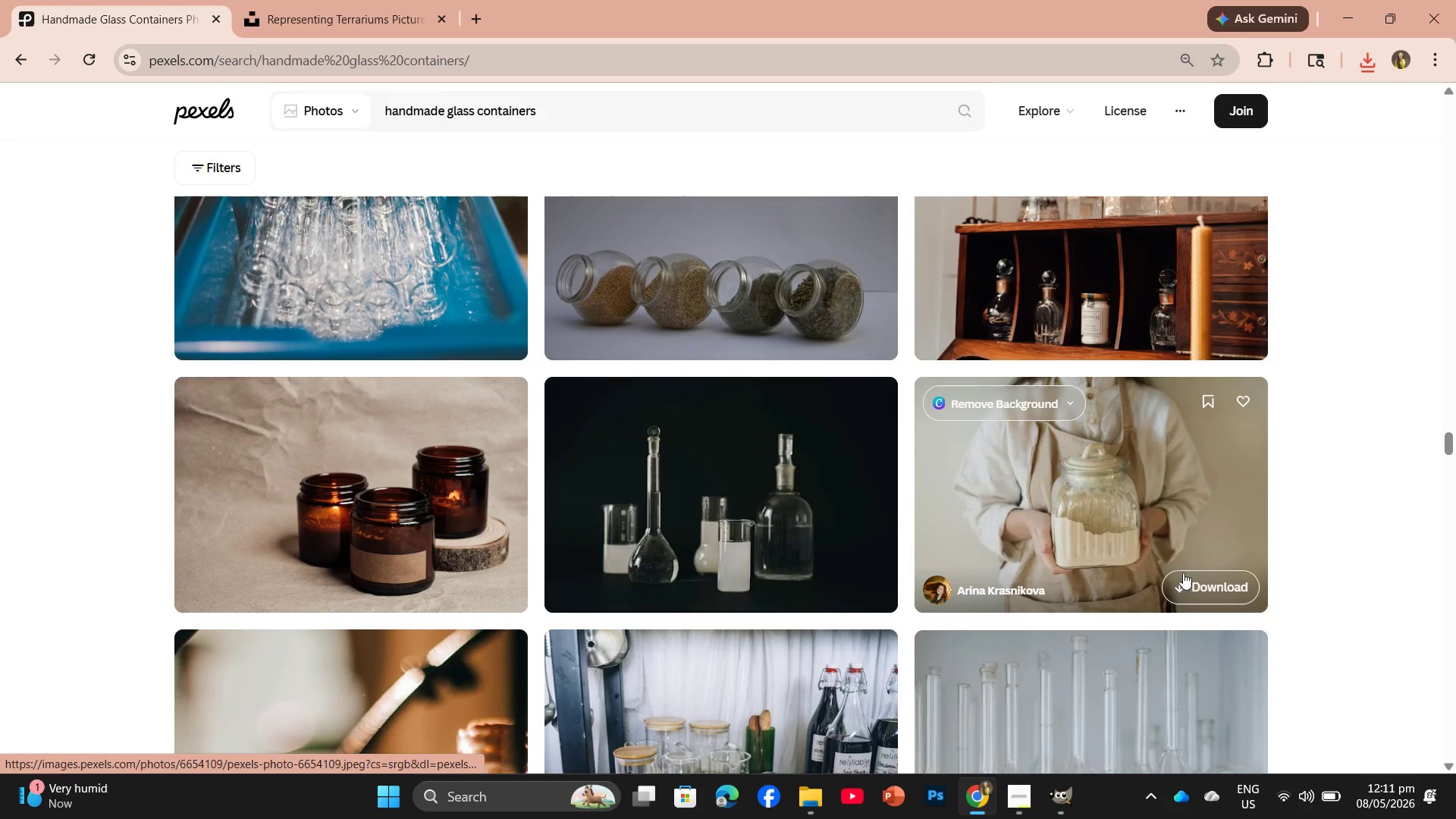 
left_click([1183, 582])
 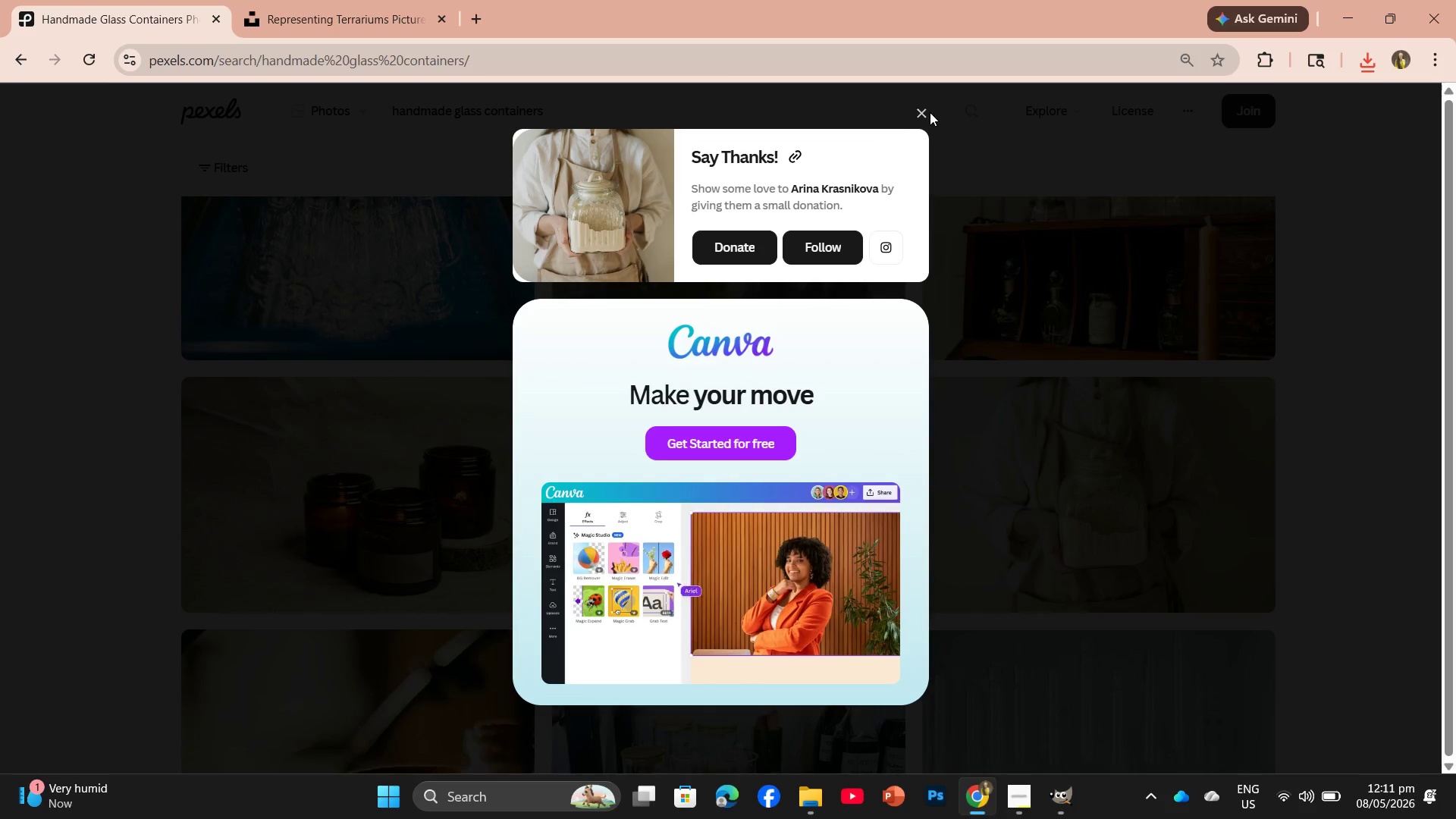 
left_click([924, 116])
 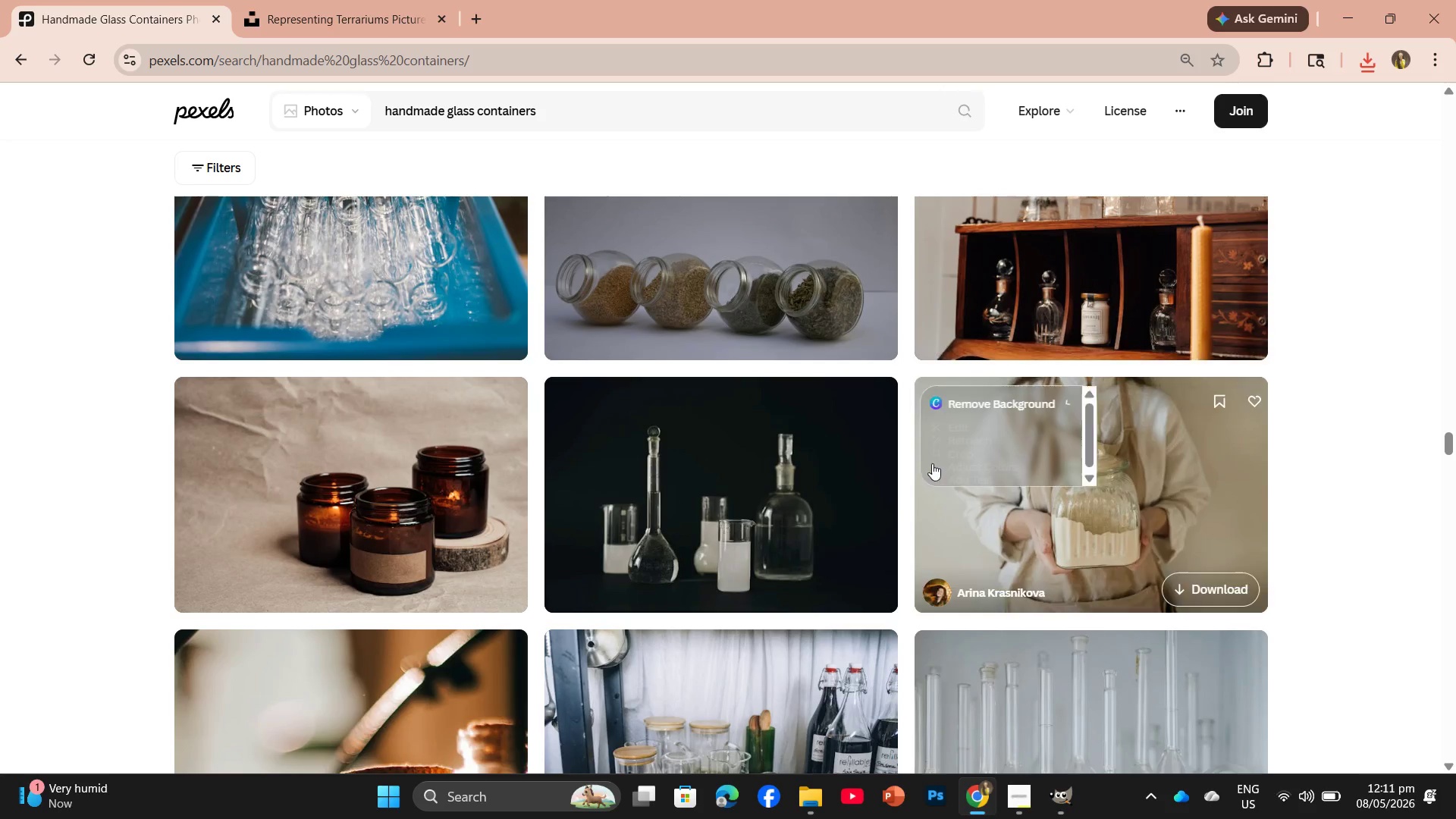 
scroll: coordinate [932, 464], scroll_direction: down, amount: 5.0
 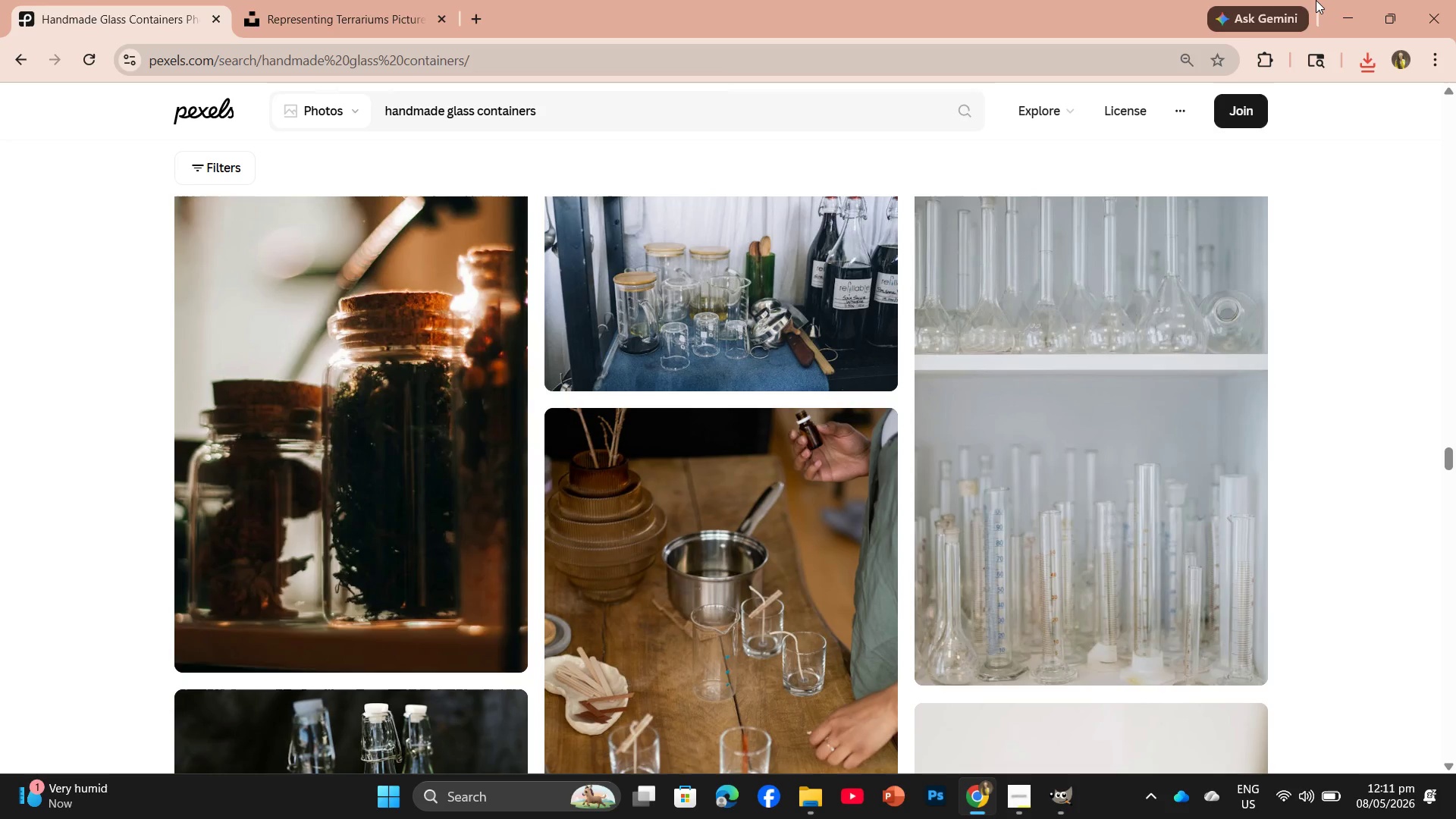 
wait(6.77)
 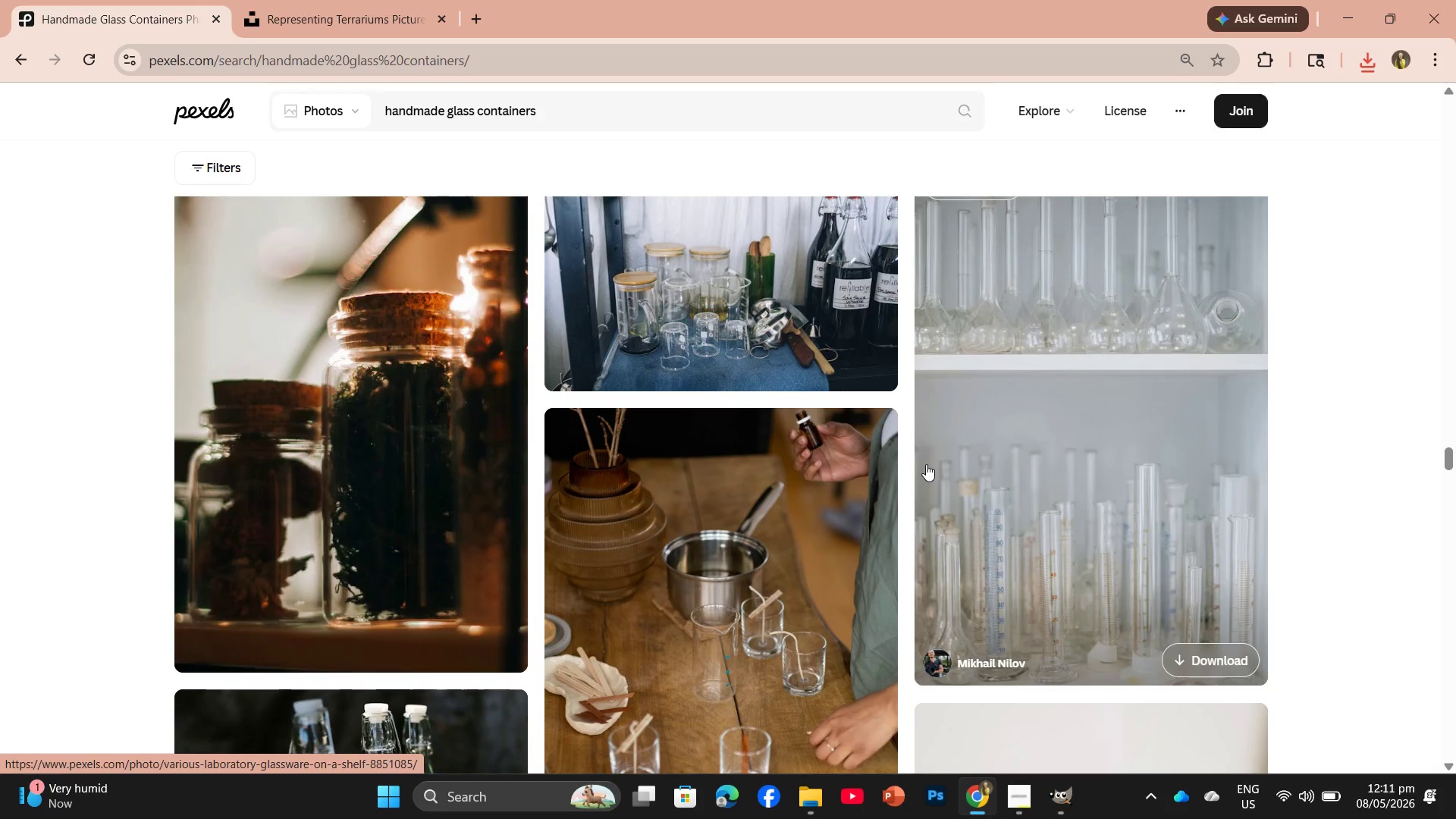 
scroll: coordinate [1185, 556], scroll_direction: down, amount: 6.0
 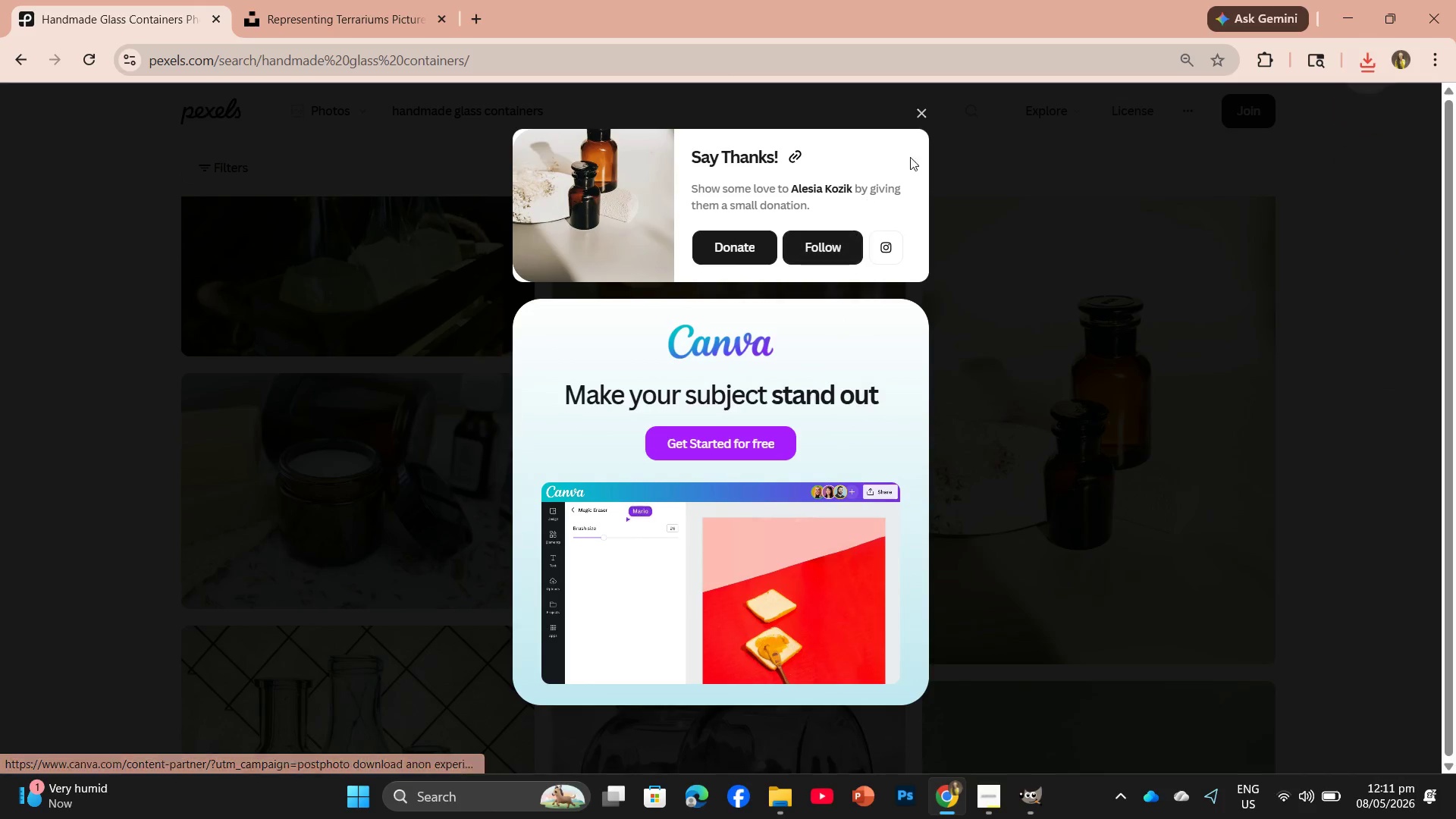 
left_click([927, 115])
 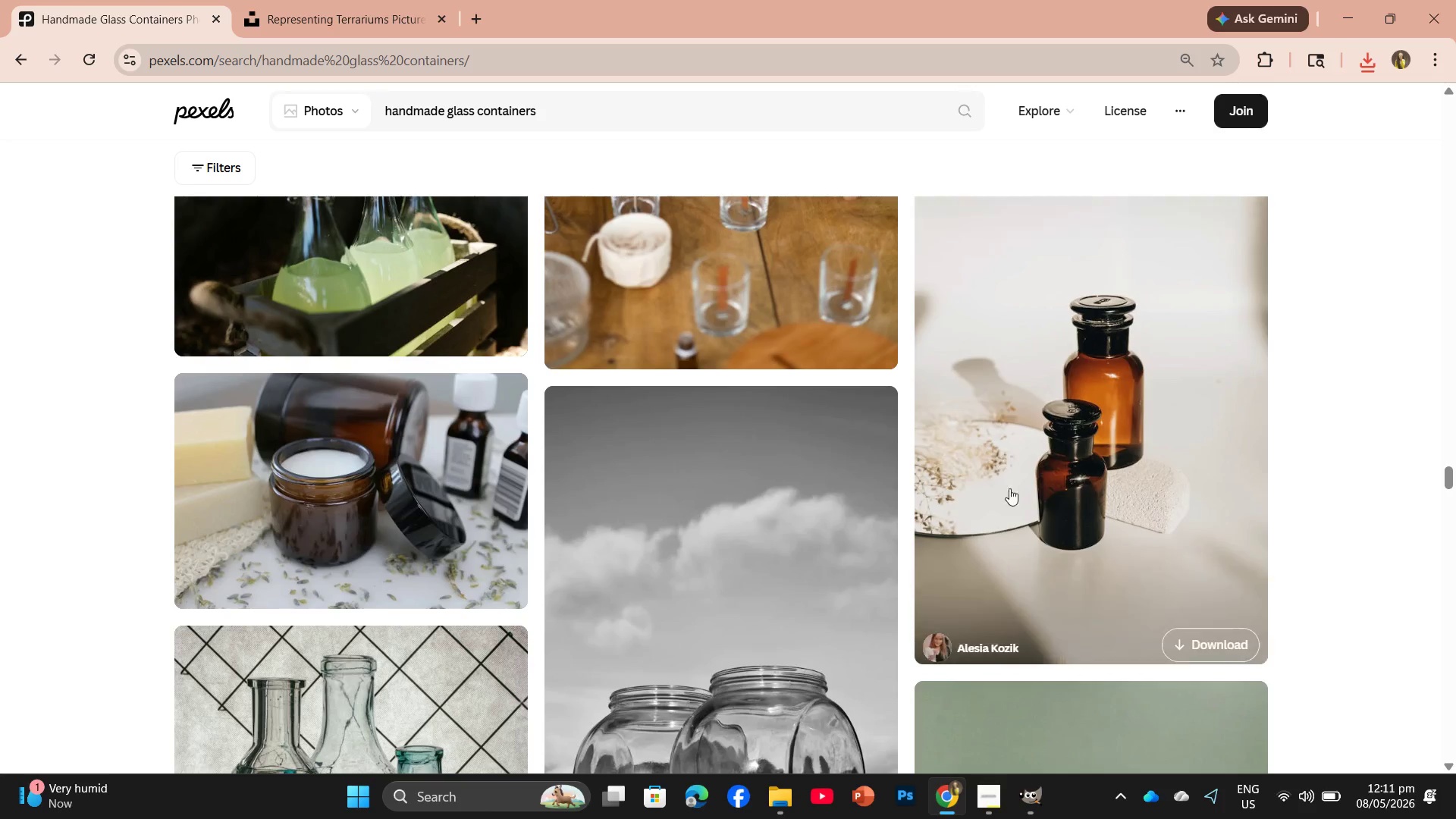 
scroll: coordinate [971, 576], scroll_direction: down, amount: 6.0
 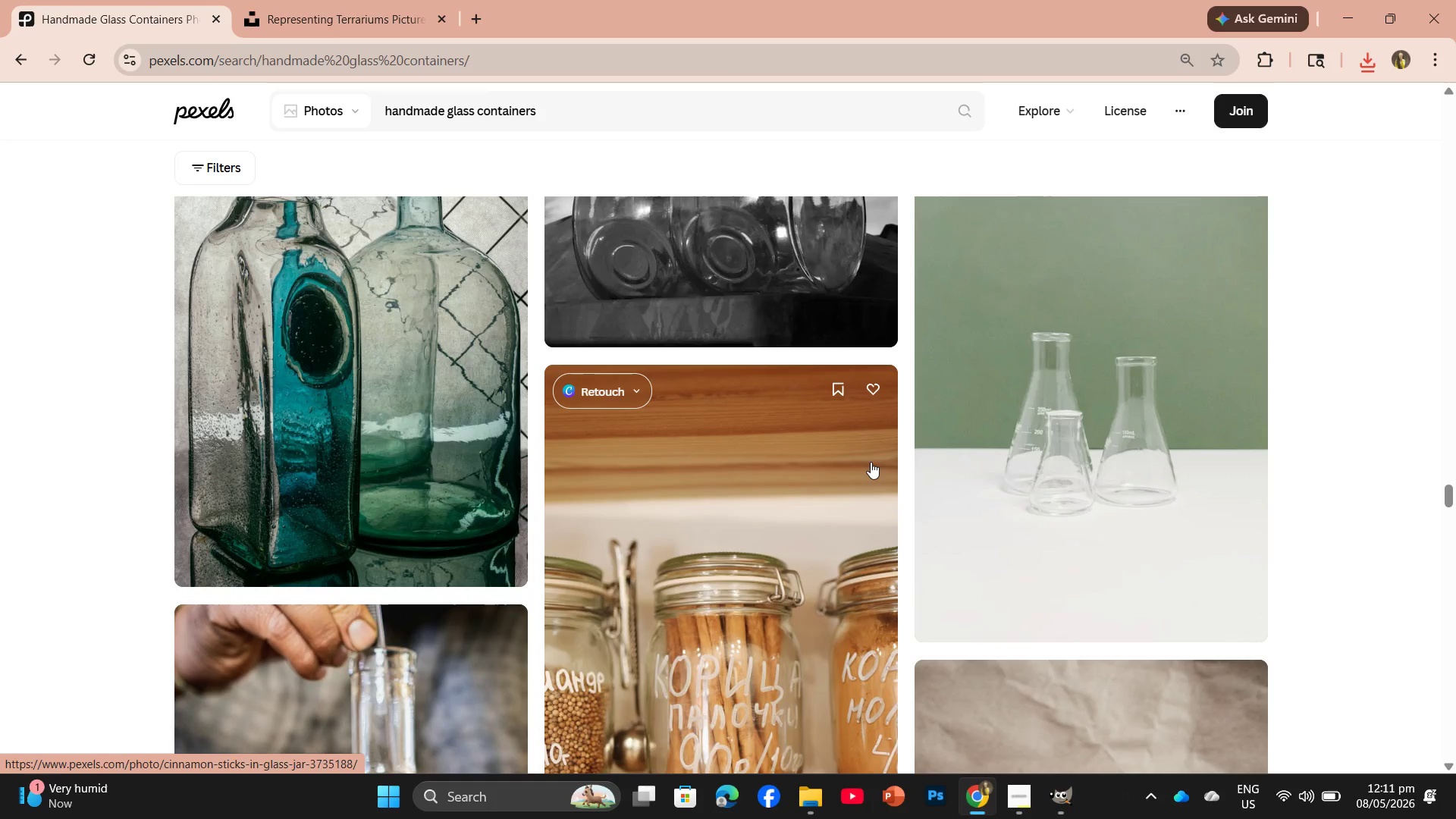 
wait(6.45)
 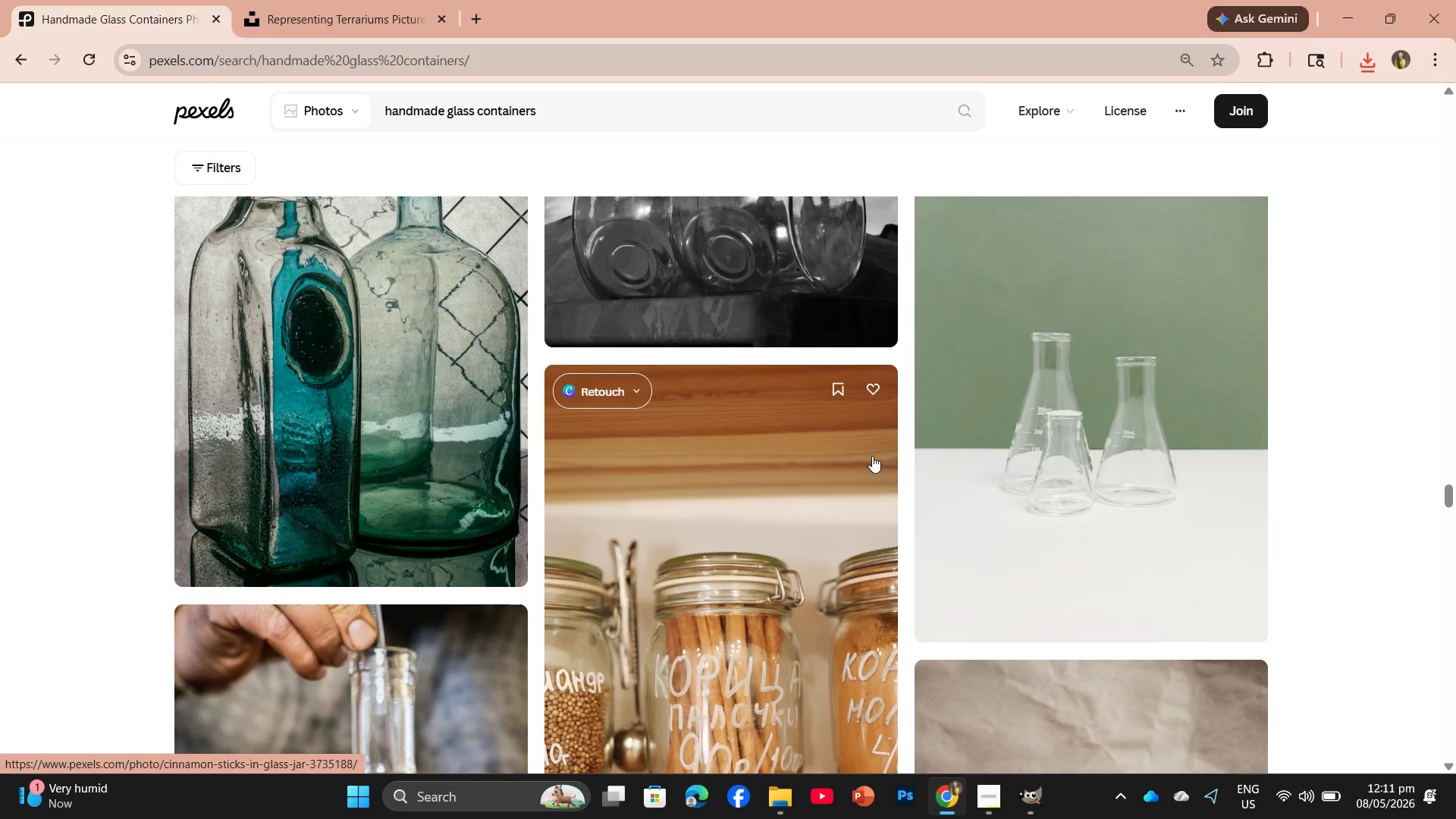 
scroll: coordinate [1285, 689], scroll_direction: down, amount: 14.0
 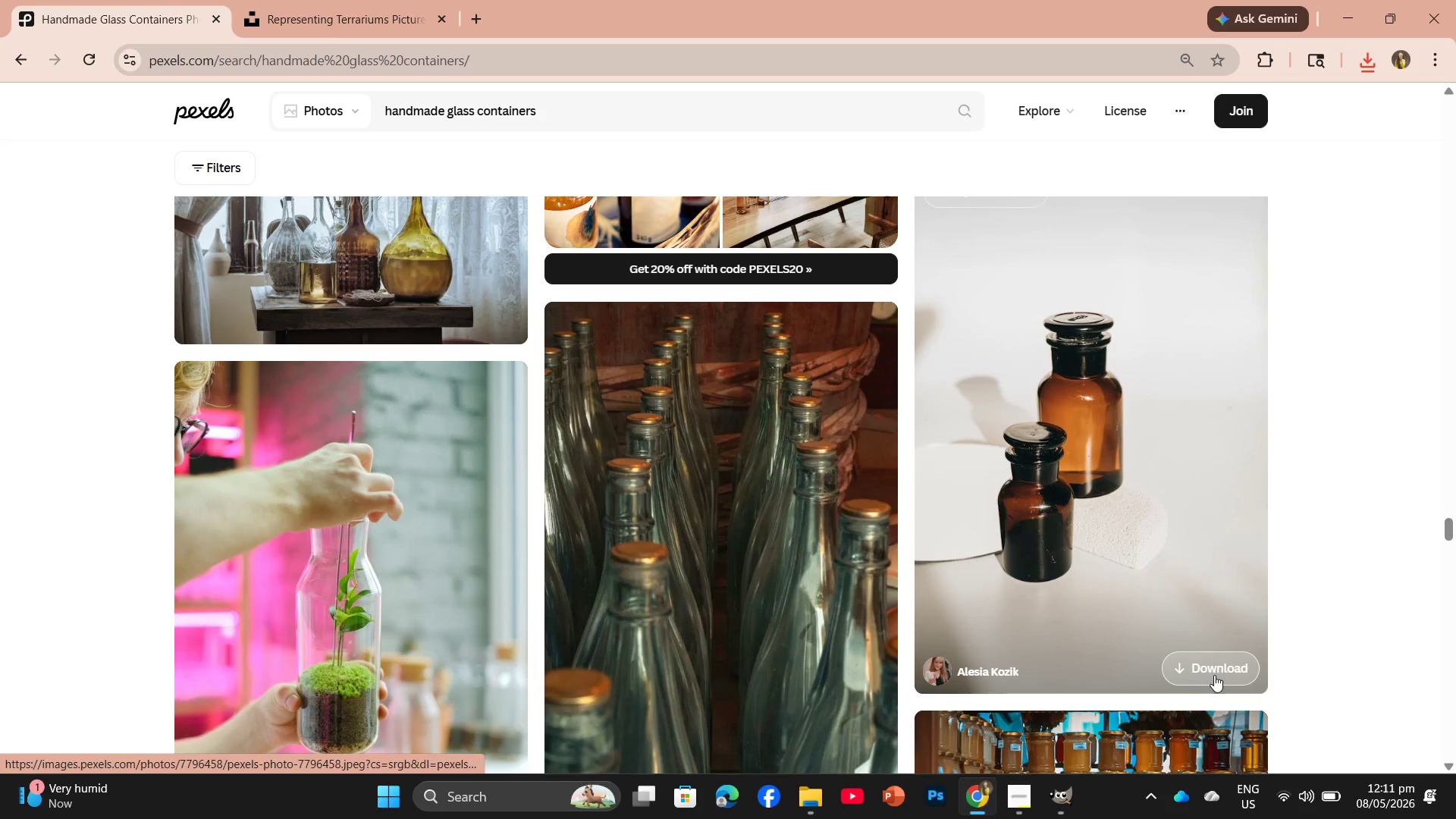 
left_click([1214, 675])
 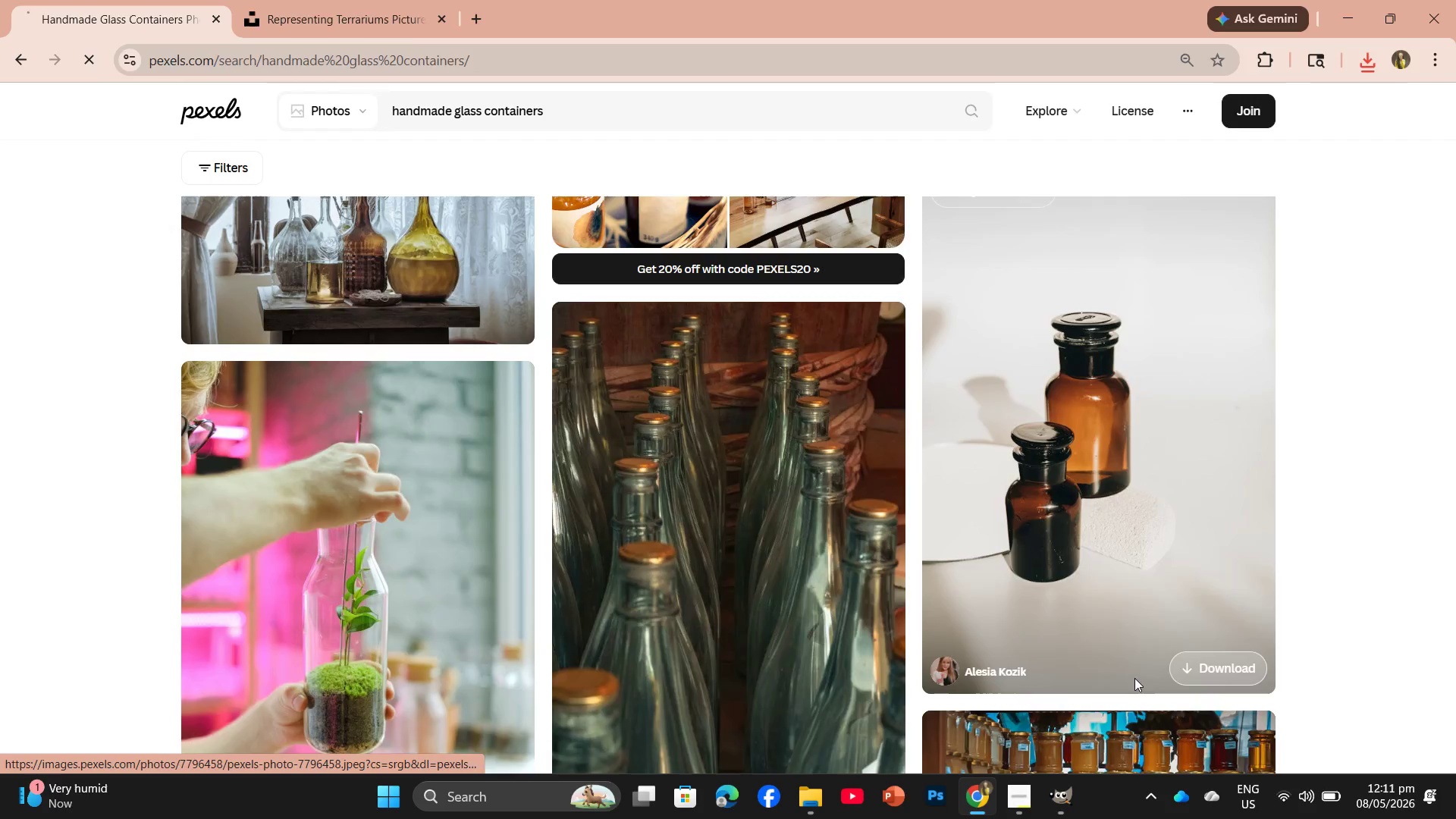 
scroll: coordinate [1131, 679], scroll_direction: down, amount: 4.0
 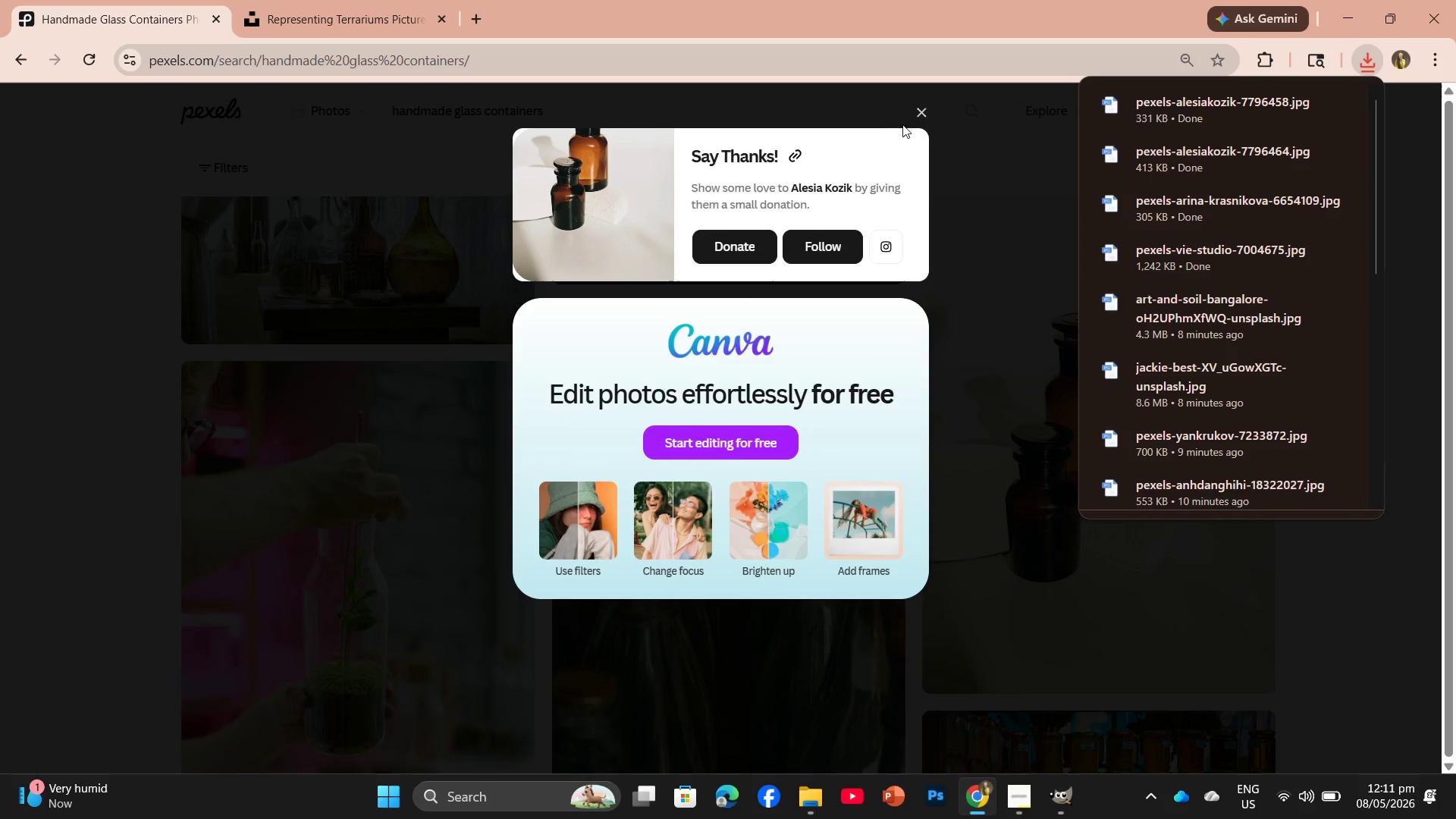 
left_click([917, 113])
 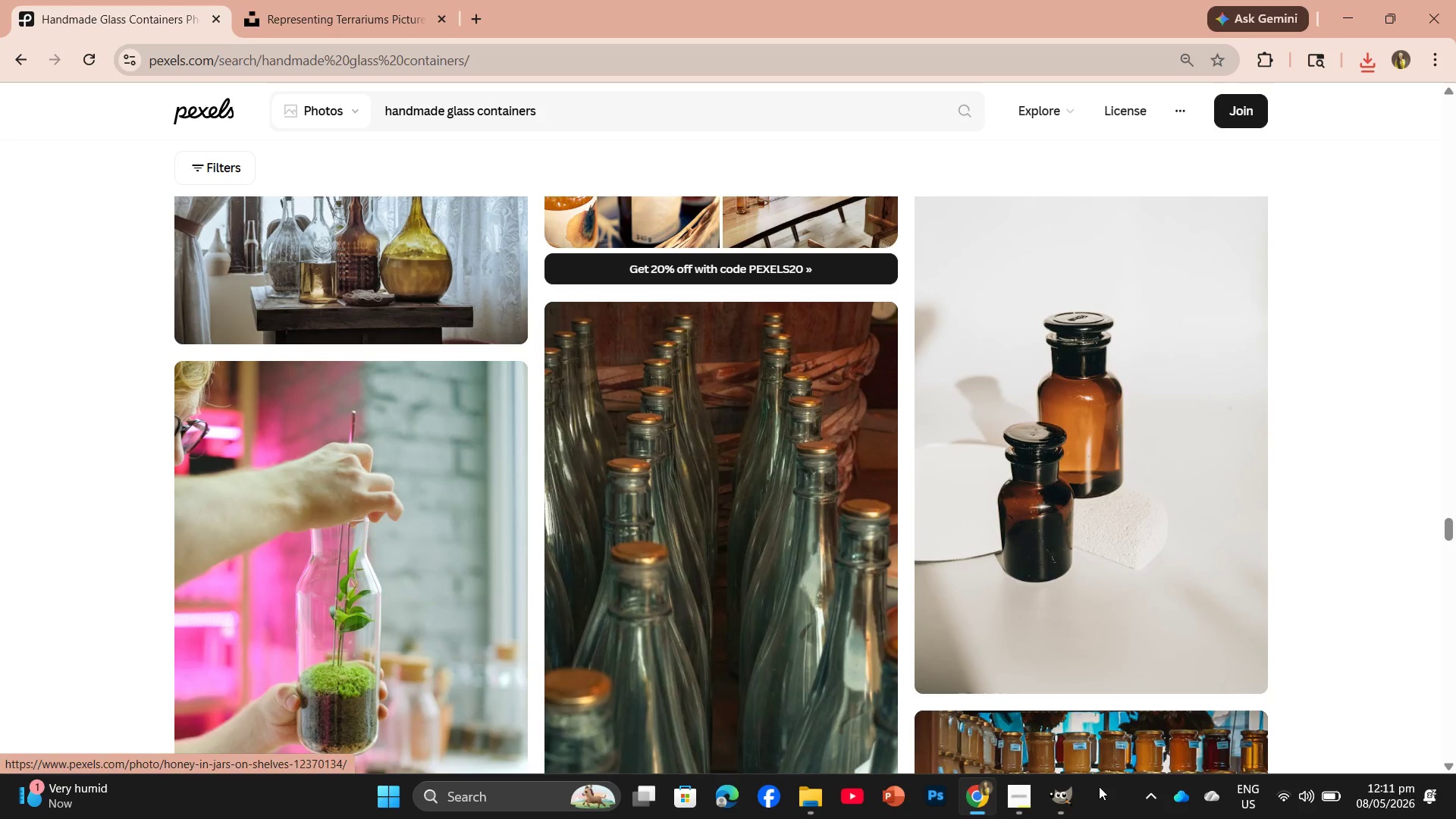 
wait(8.06)
 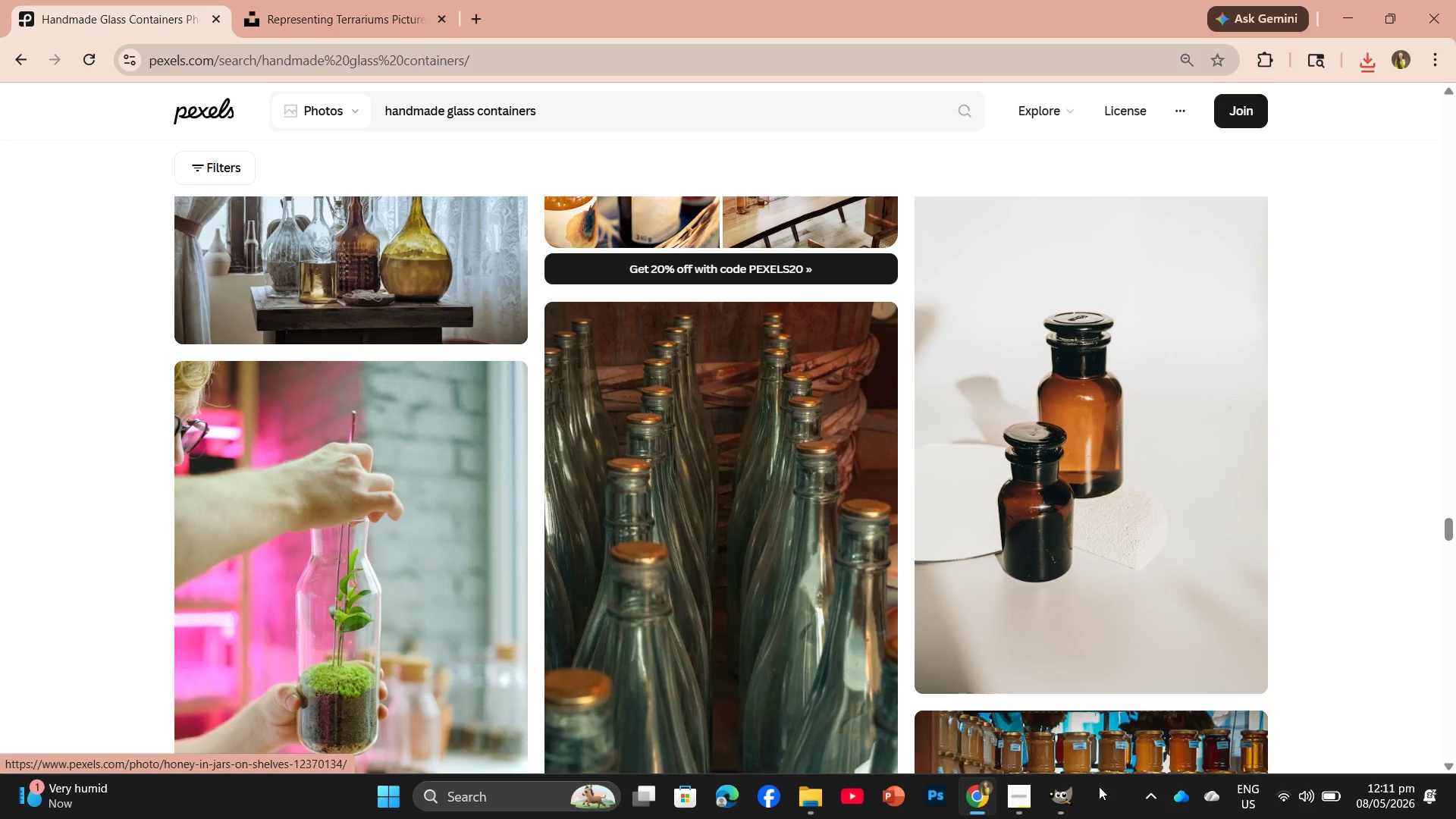 
left_click([1021, 734])